 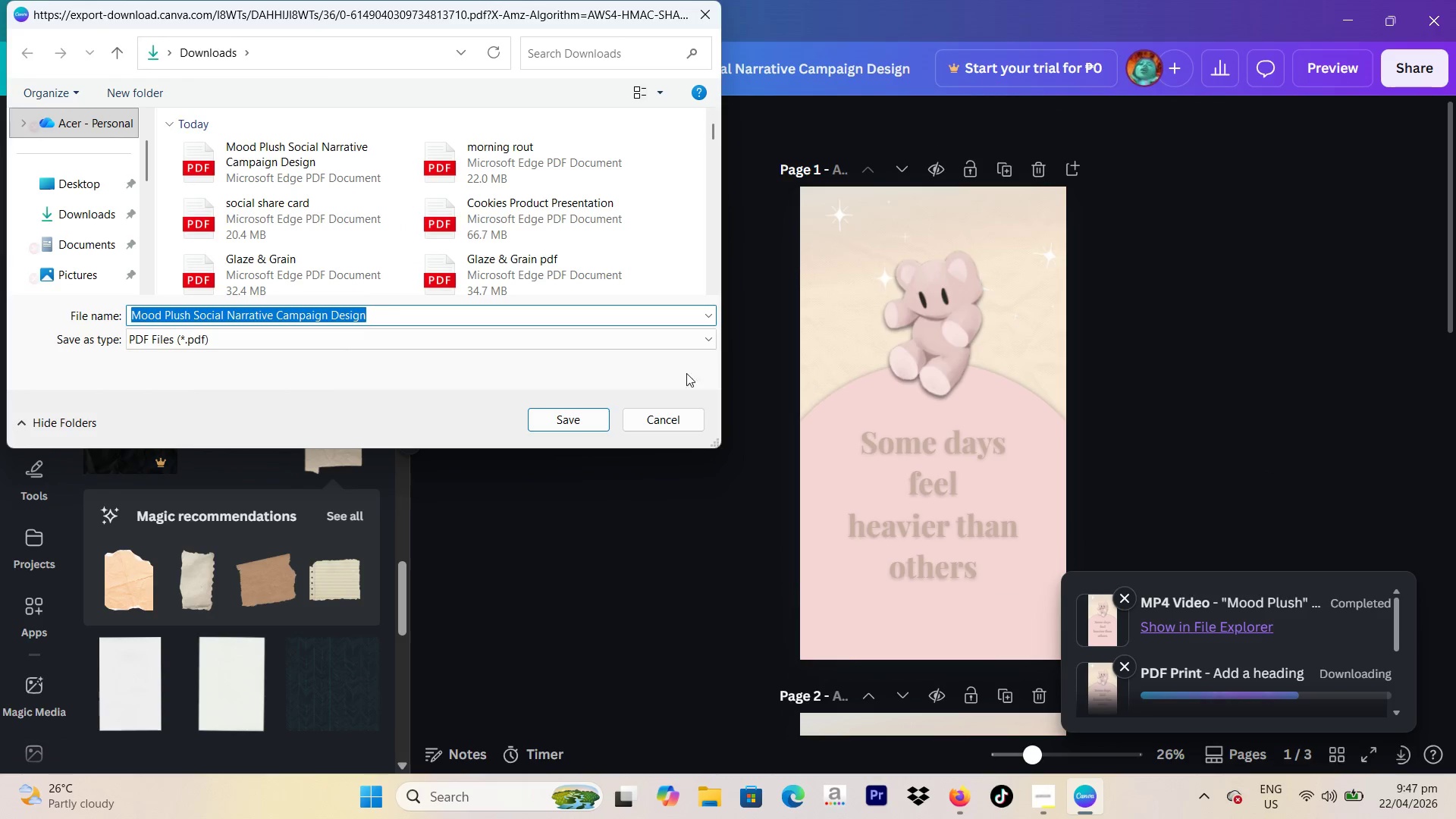 
double_click([580, 418])
 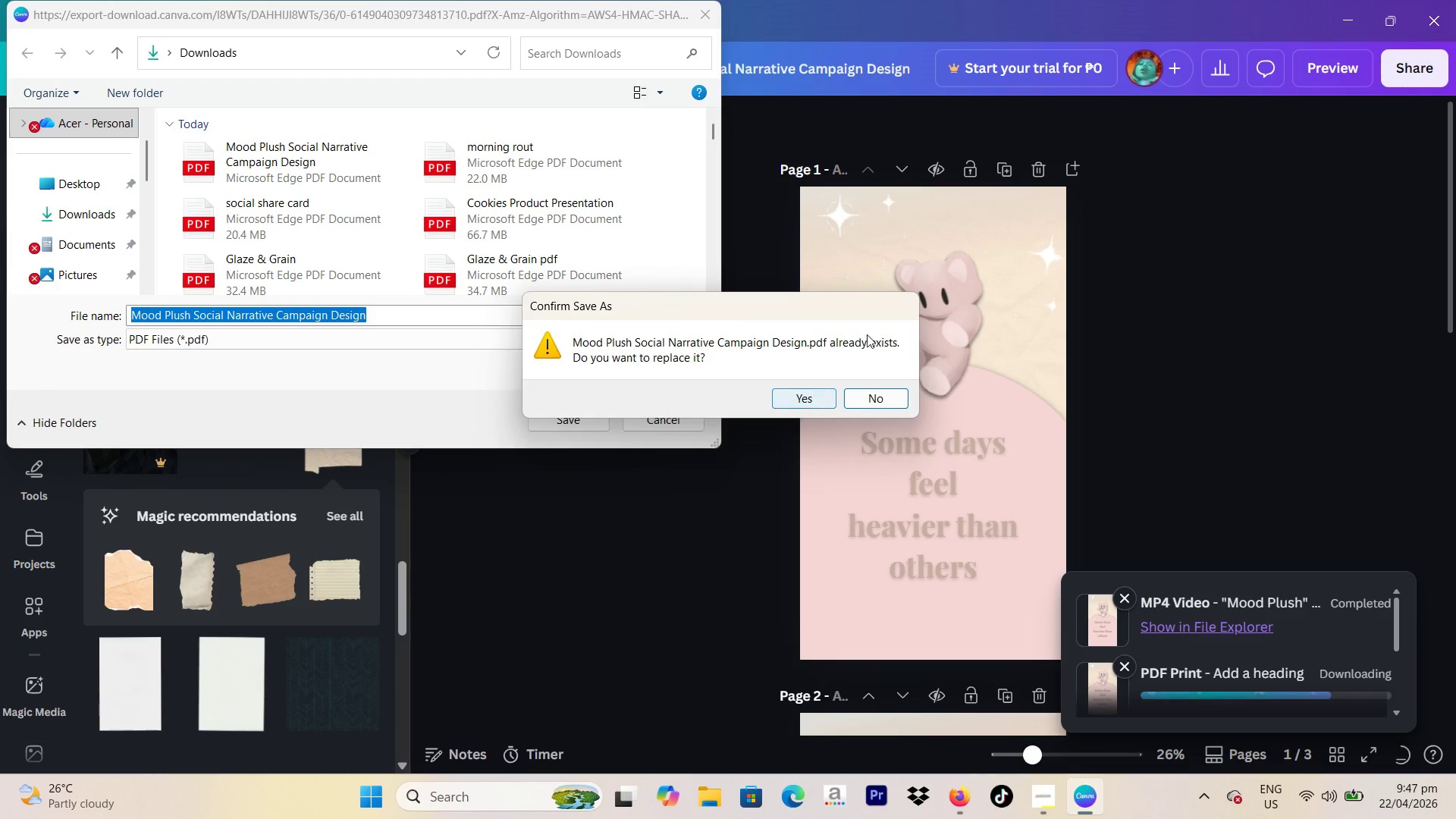 
left_click([900, 306])
 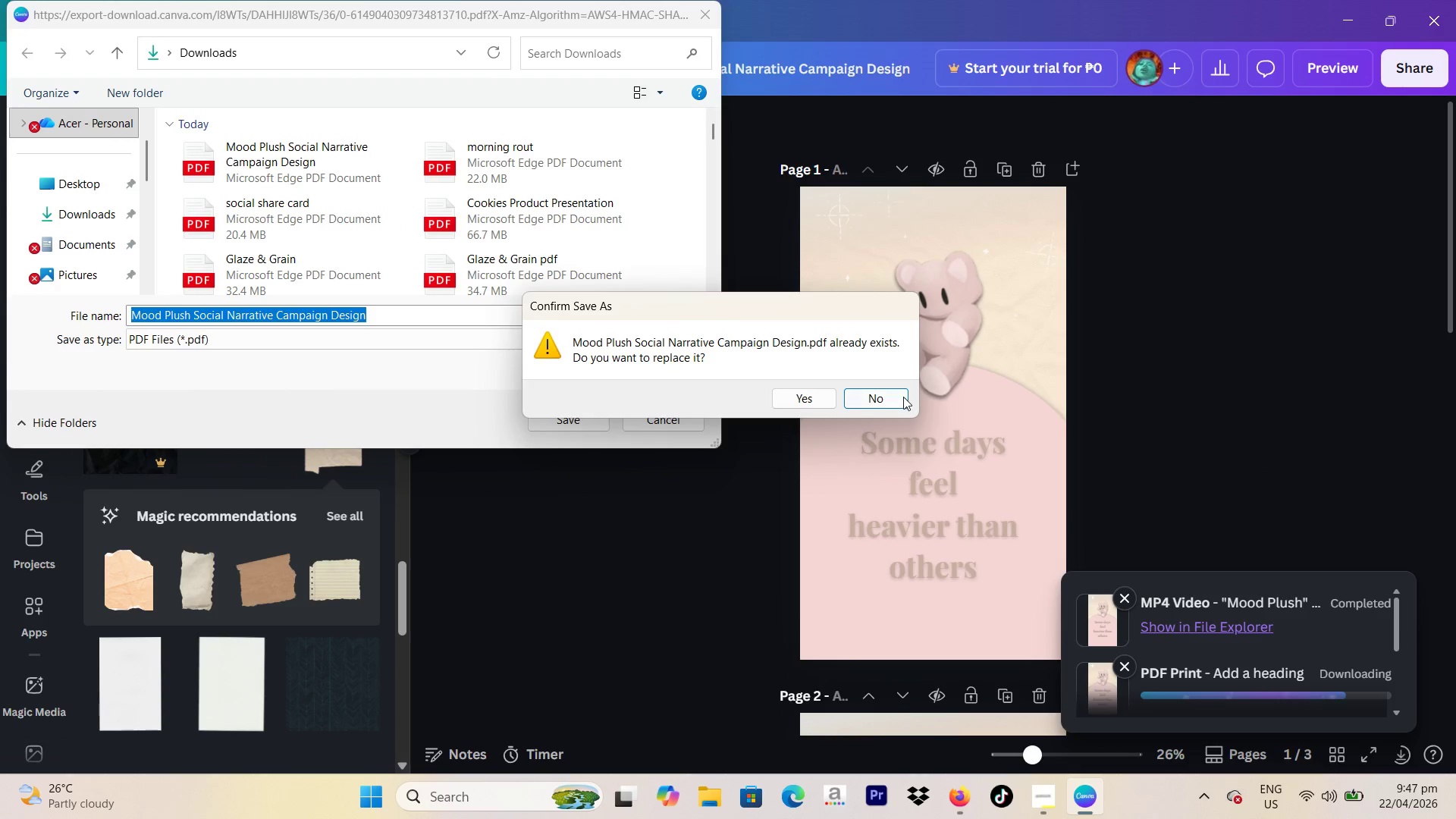 
left_click([884, 411])
 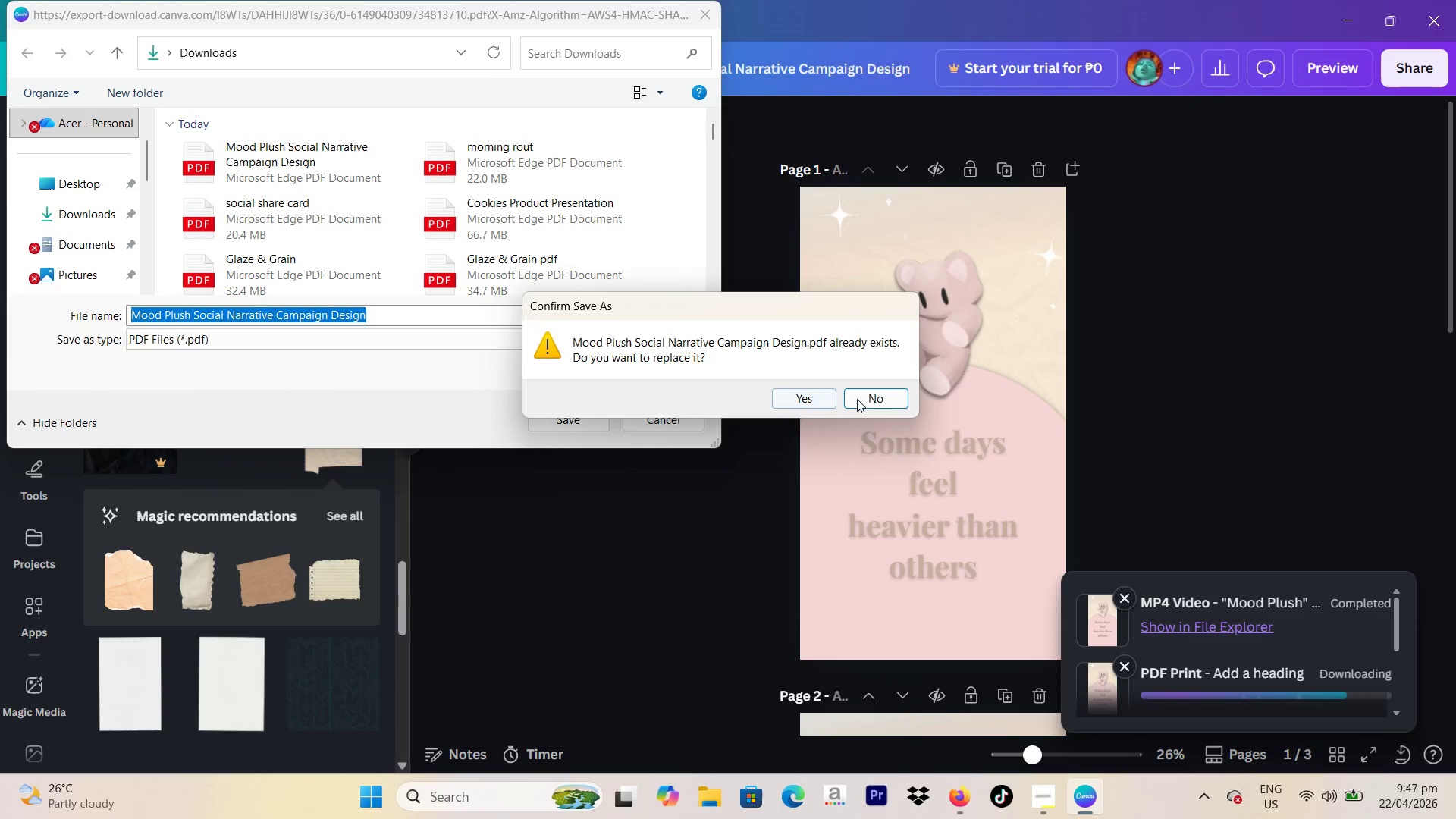 
left_click([857, 399])
 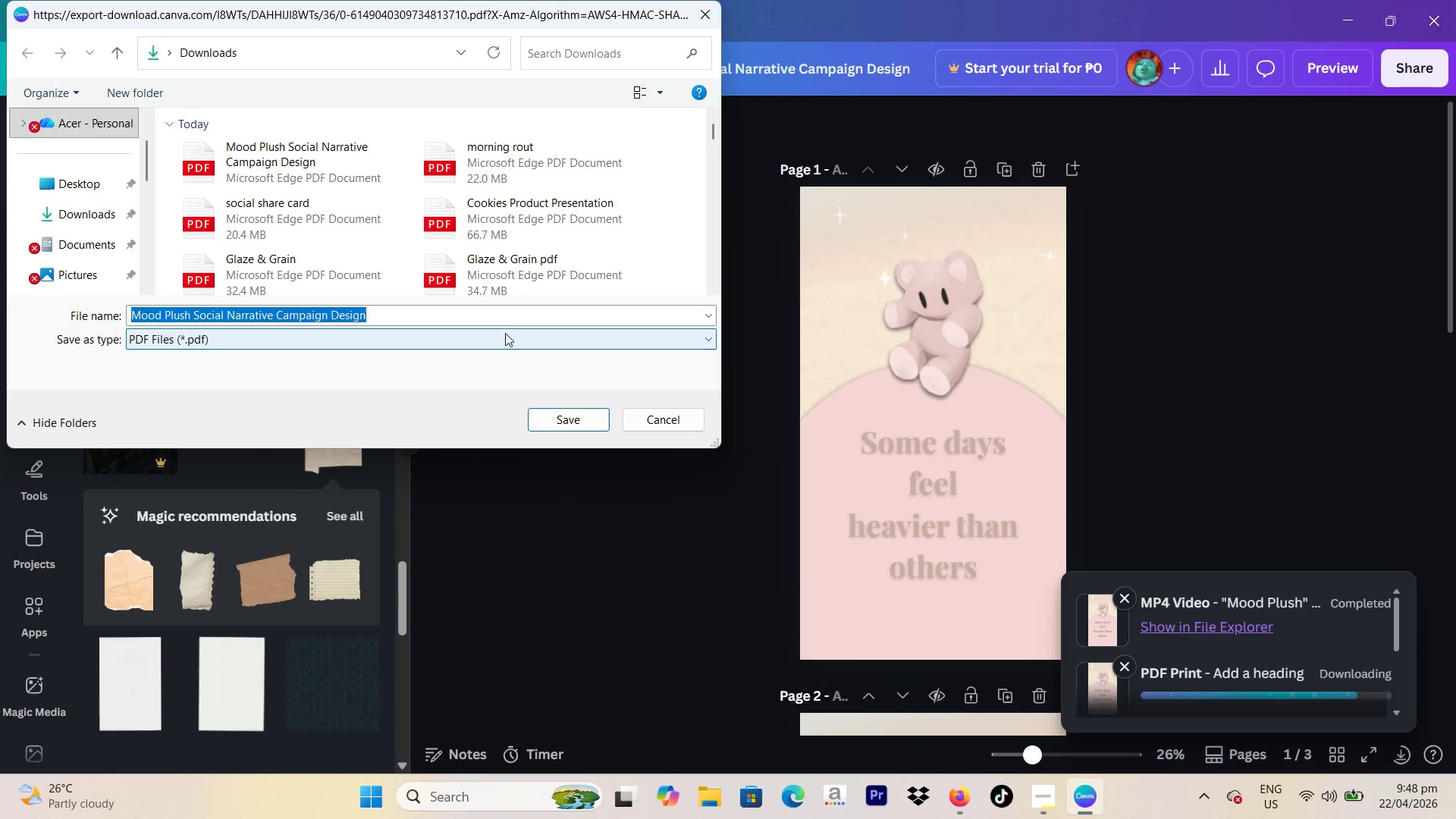 
left_click([500, 322])
 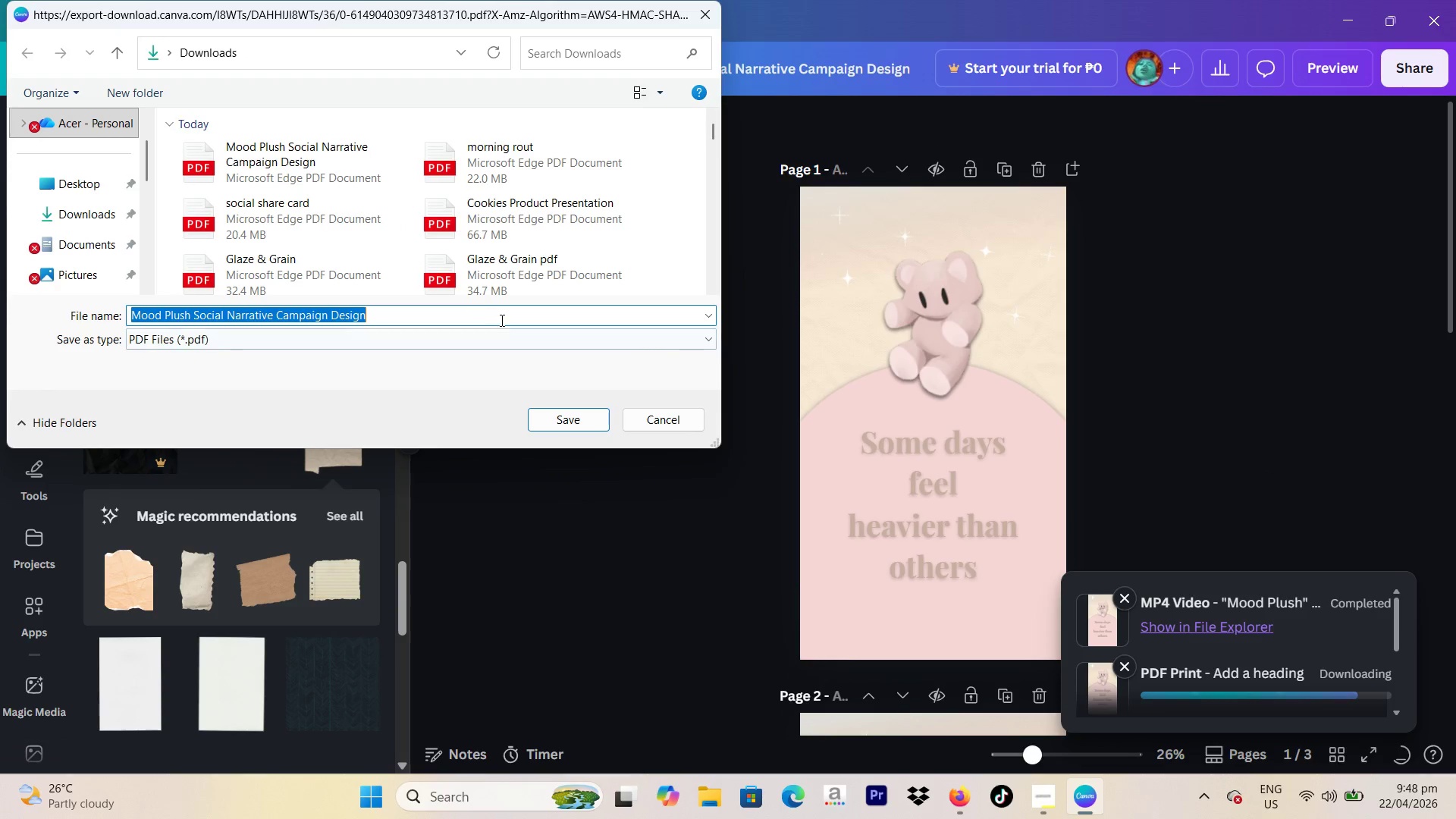 
key(Space)
 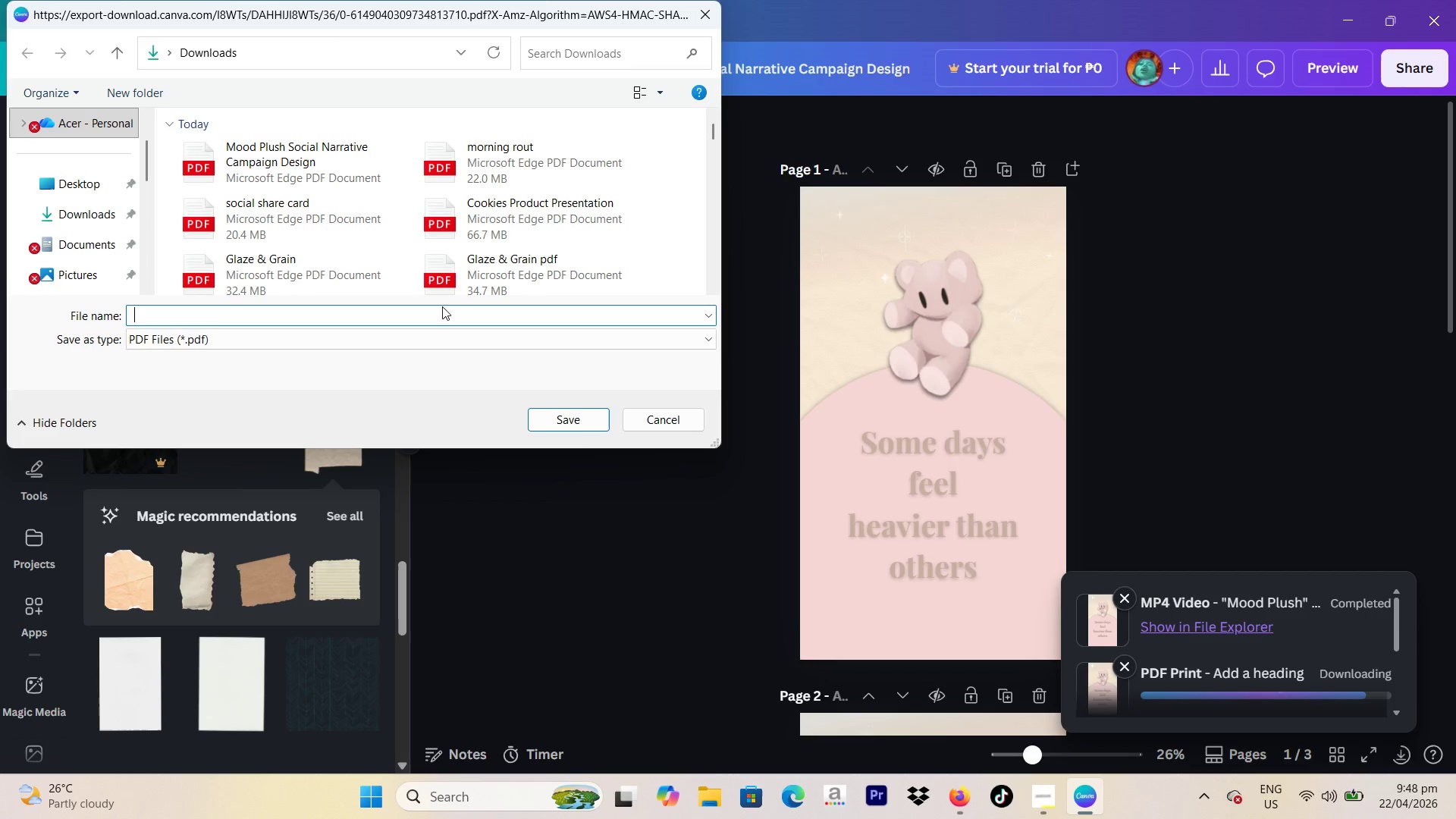 
key(Control+V)
 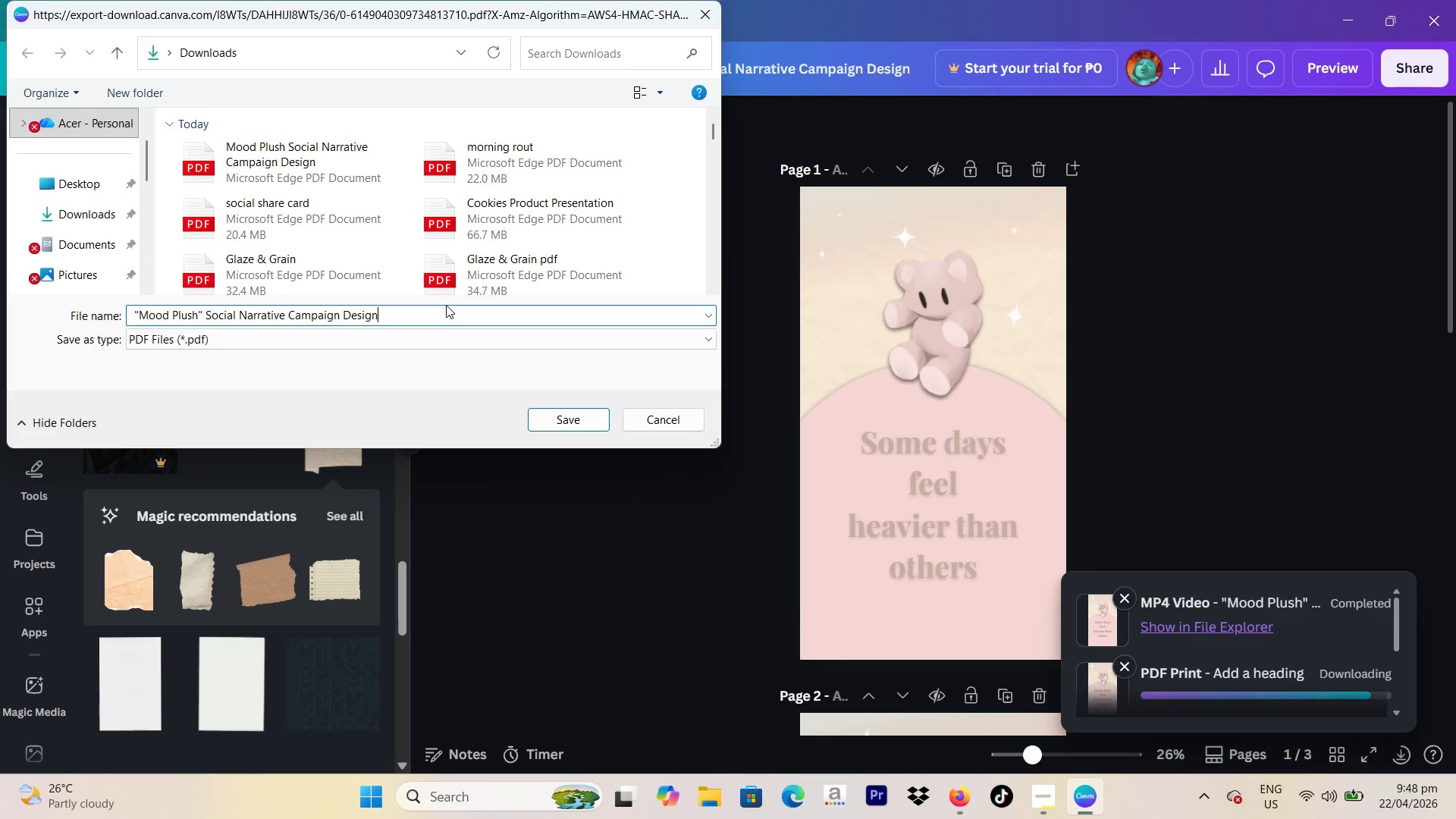 
type( pdf)
 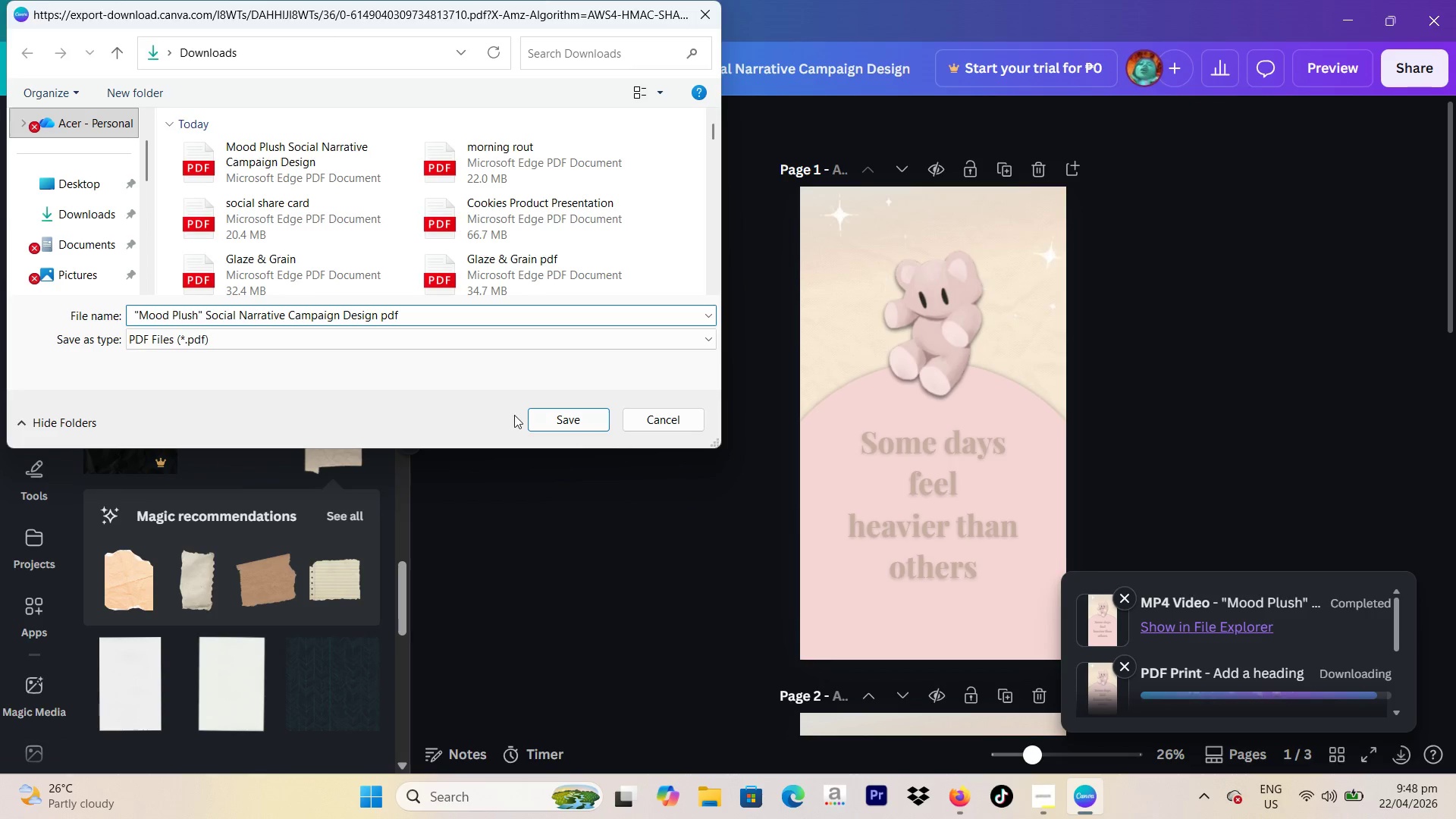 
left_click([544, 414])
 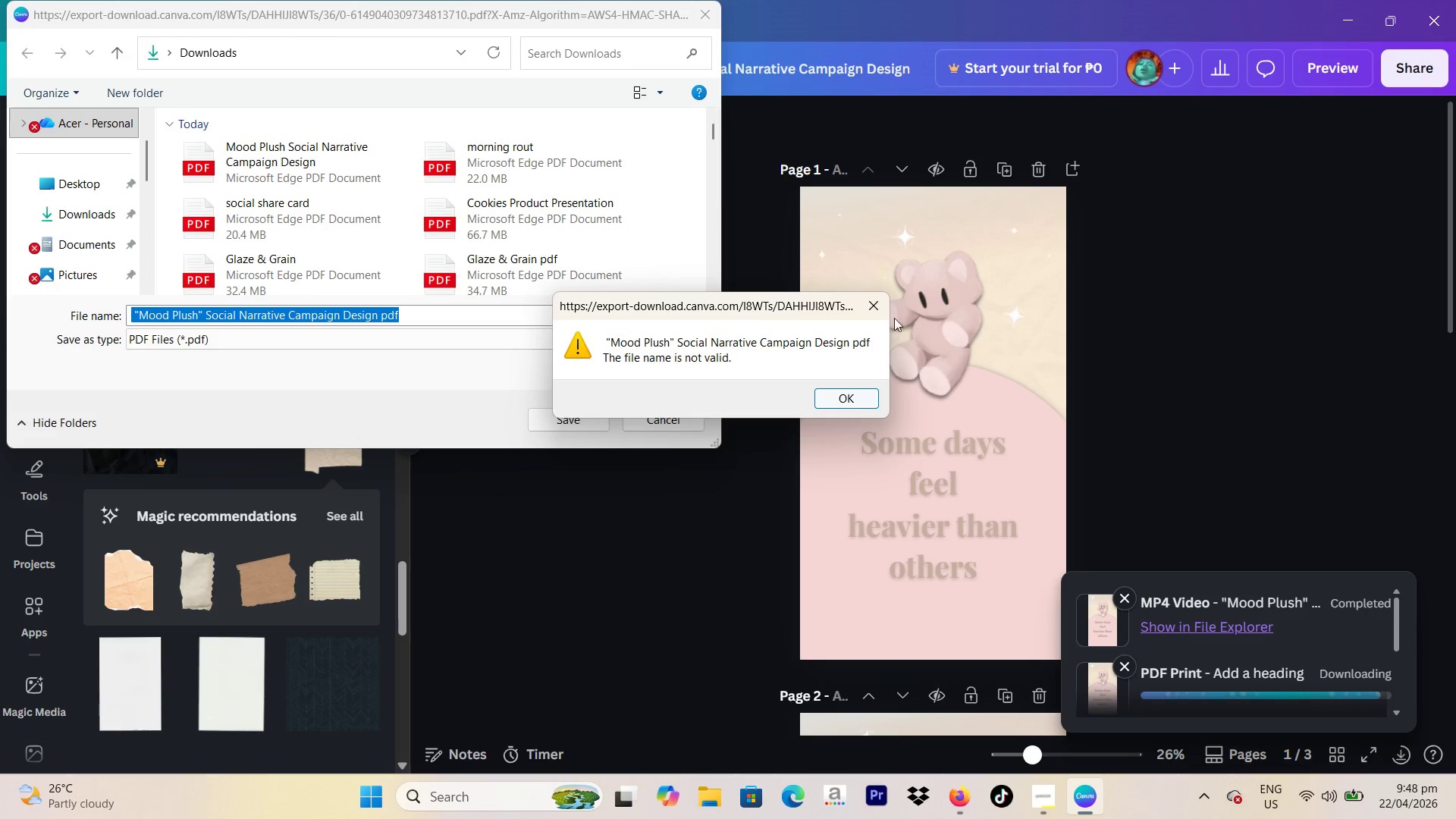 
left_click([877, 295])
 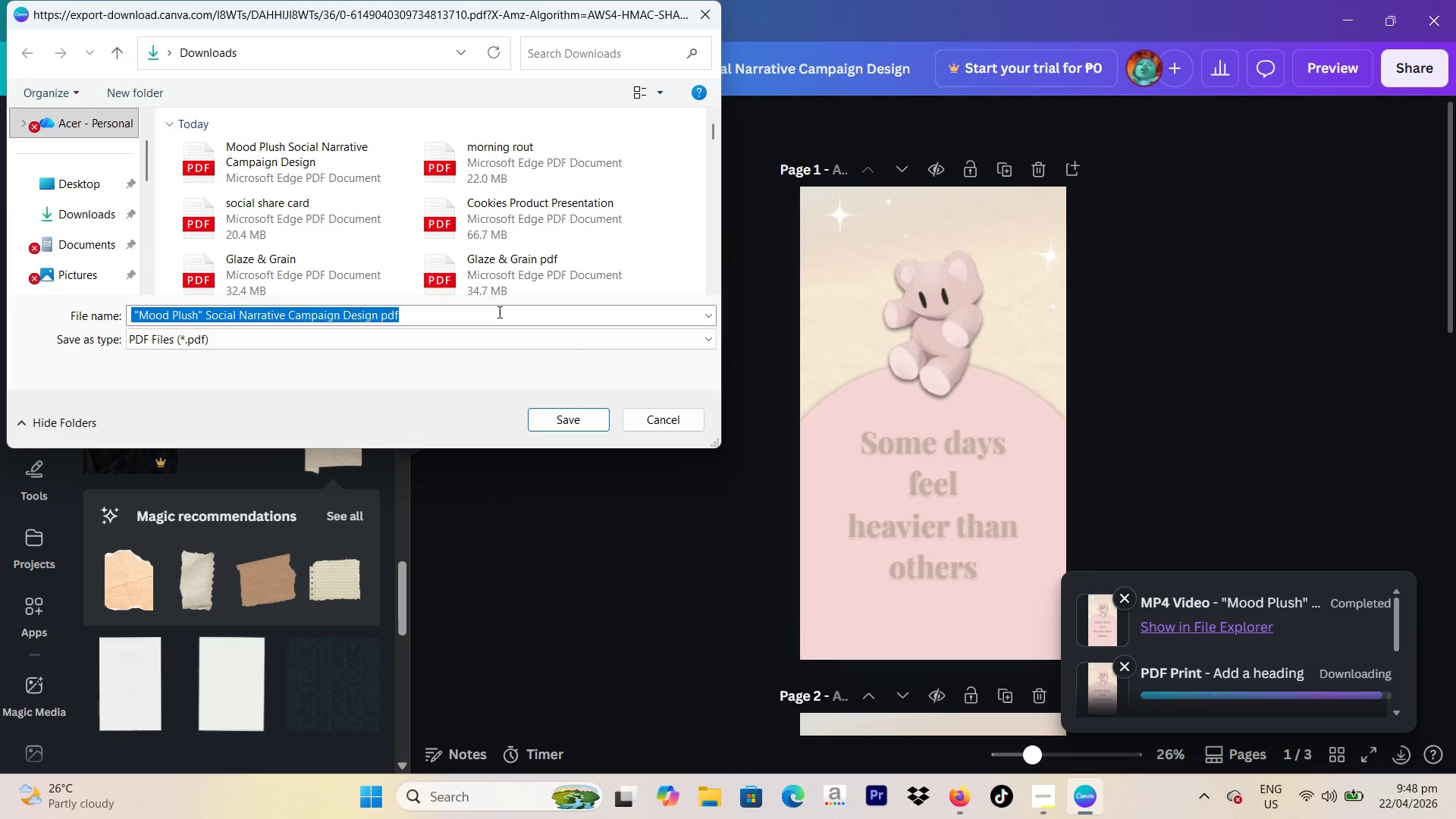 
left_click_drag(start_coordinate=[498, 312], to_coordinate=[366, 312])
 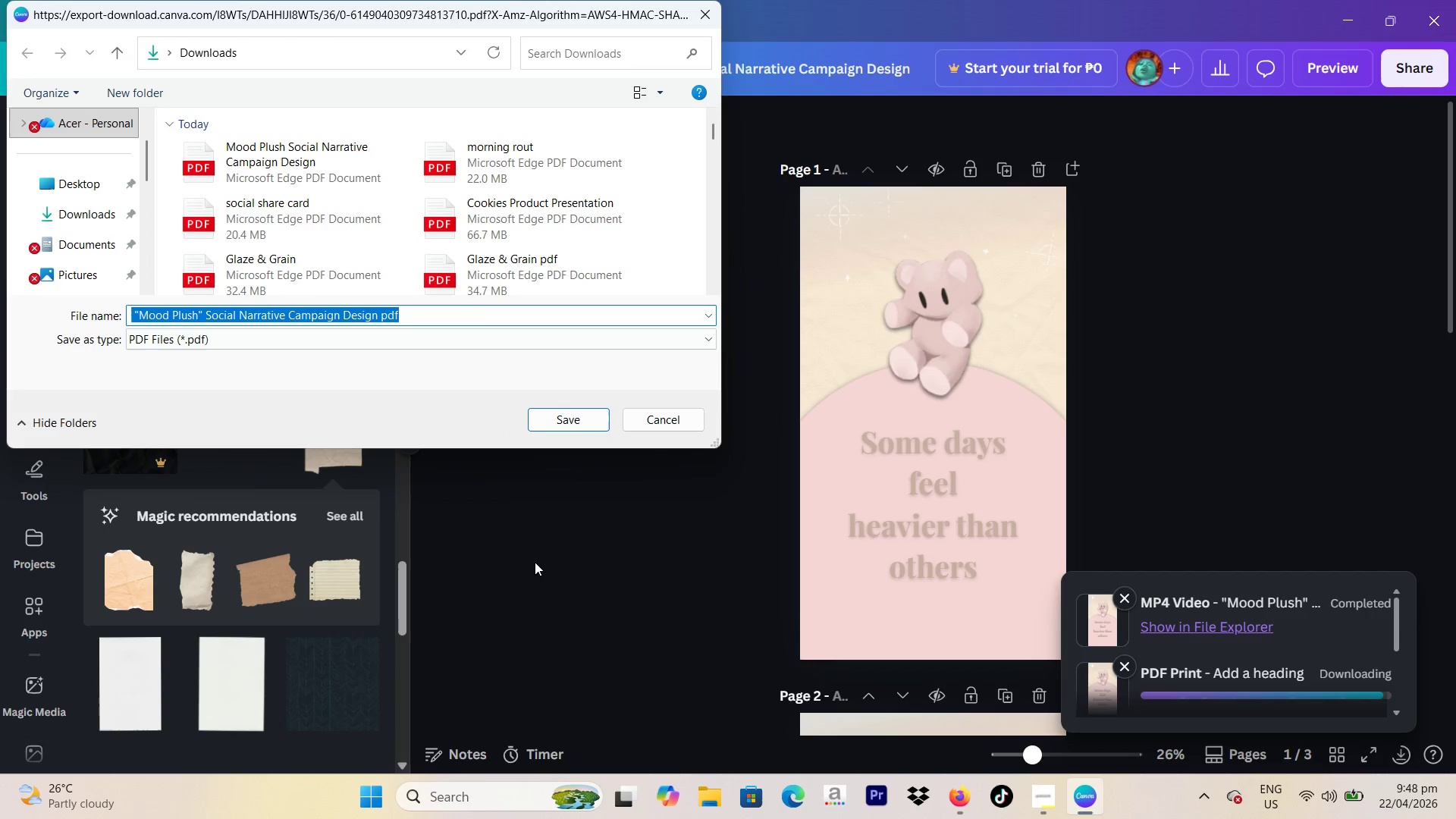 
left_click([535, 562])
 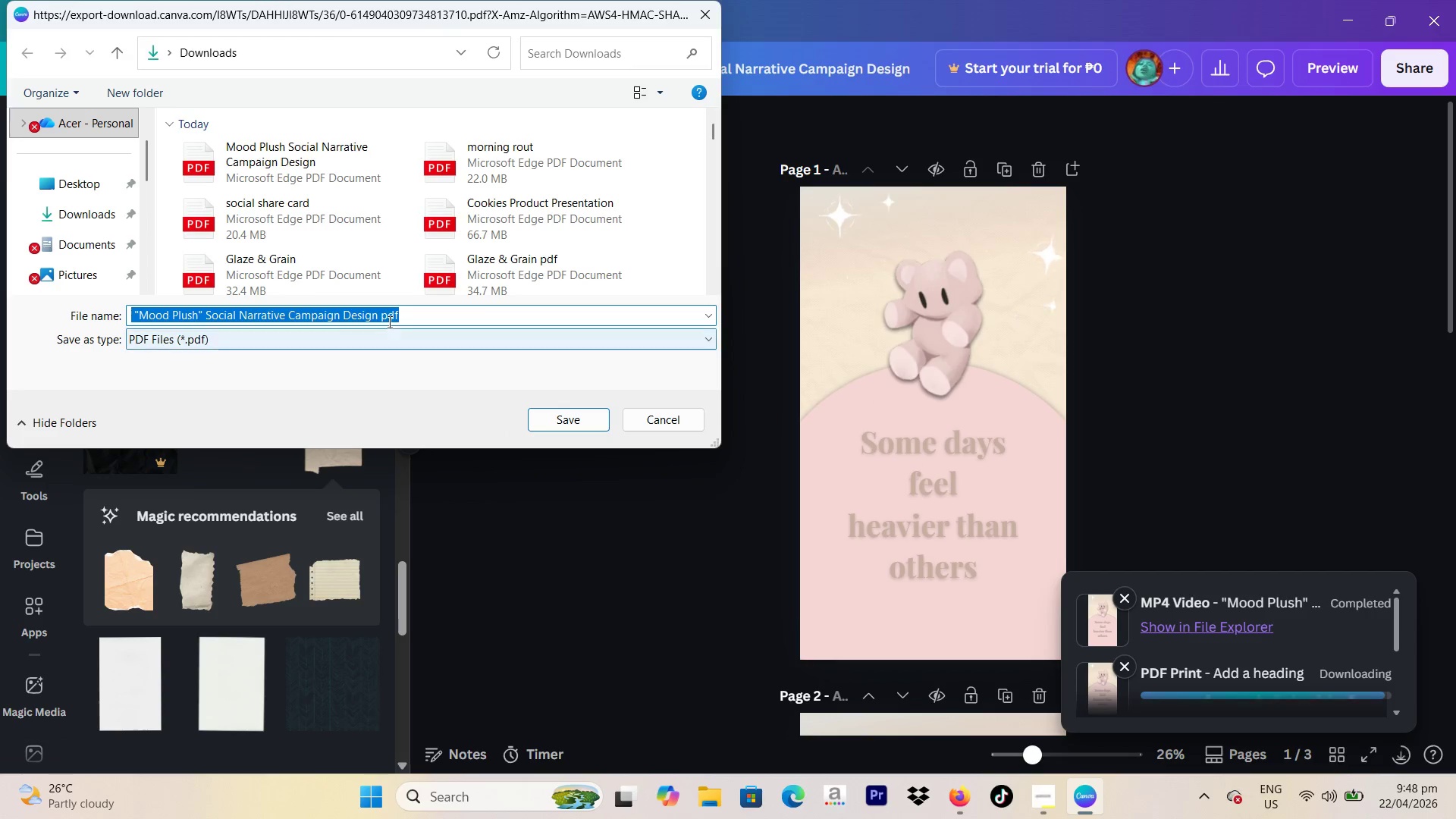 
left_click([375, 316])
 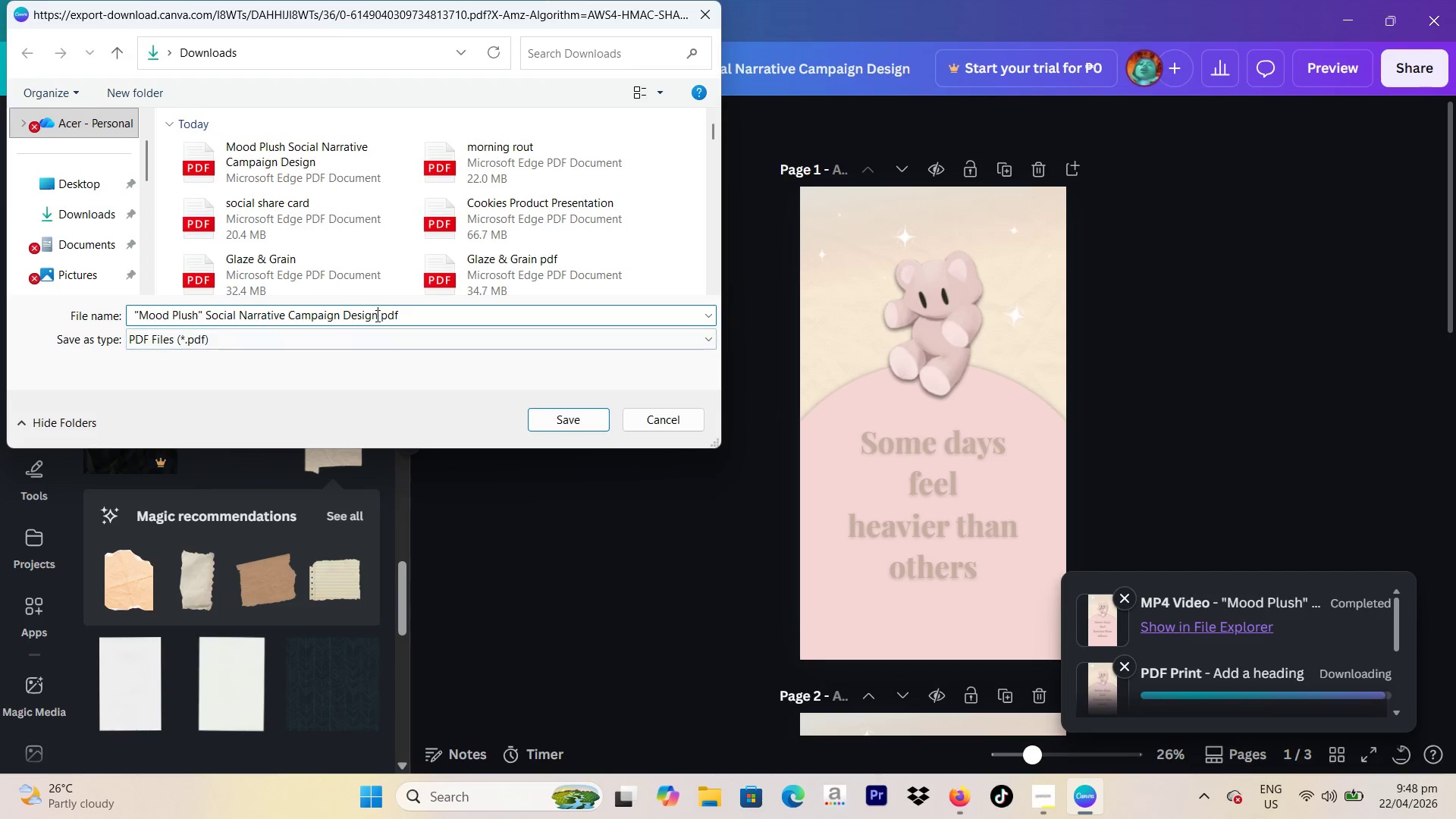 
left_click_drag(start_coordinate=[381, 315], to_coordinate=[406, 315])
 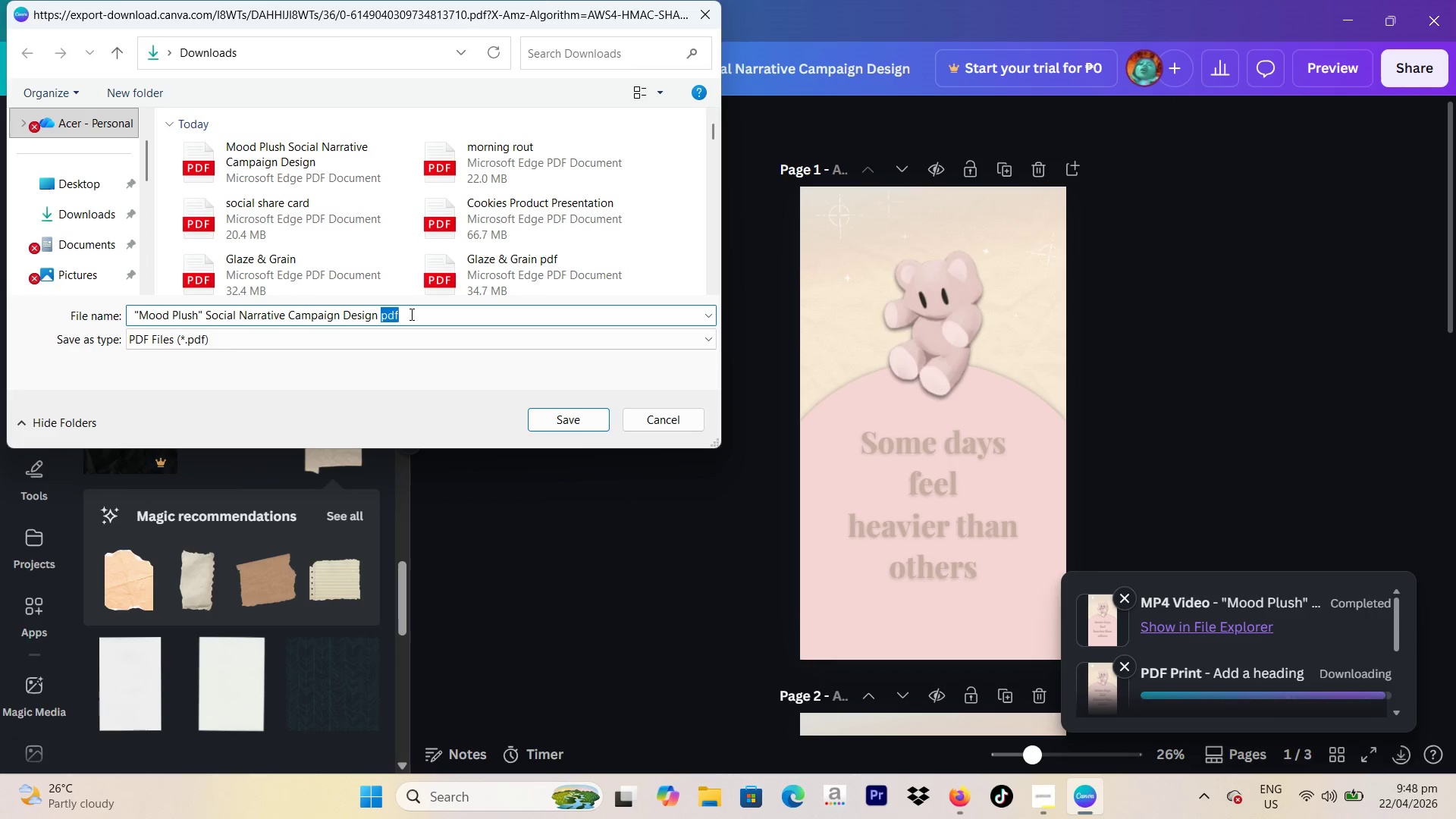 
key(Backspace)
 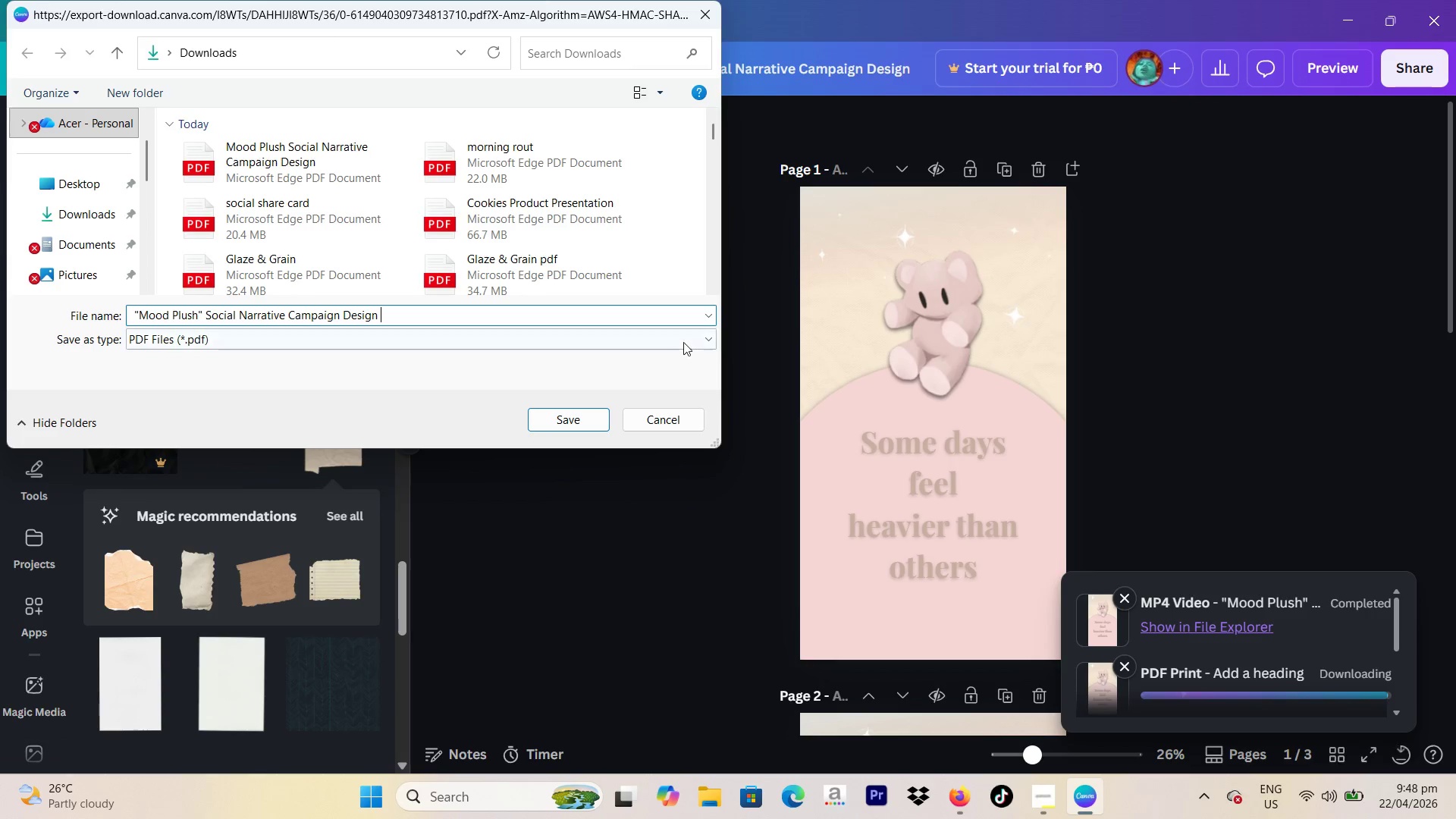 
wait(6.89)
 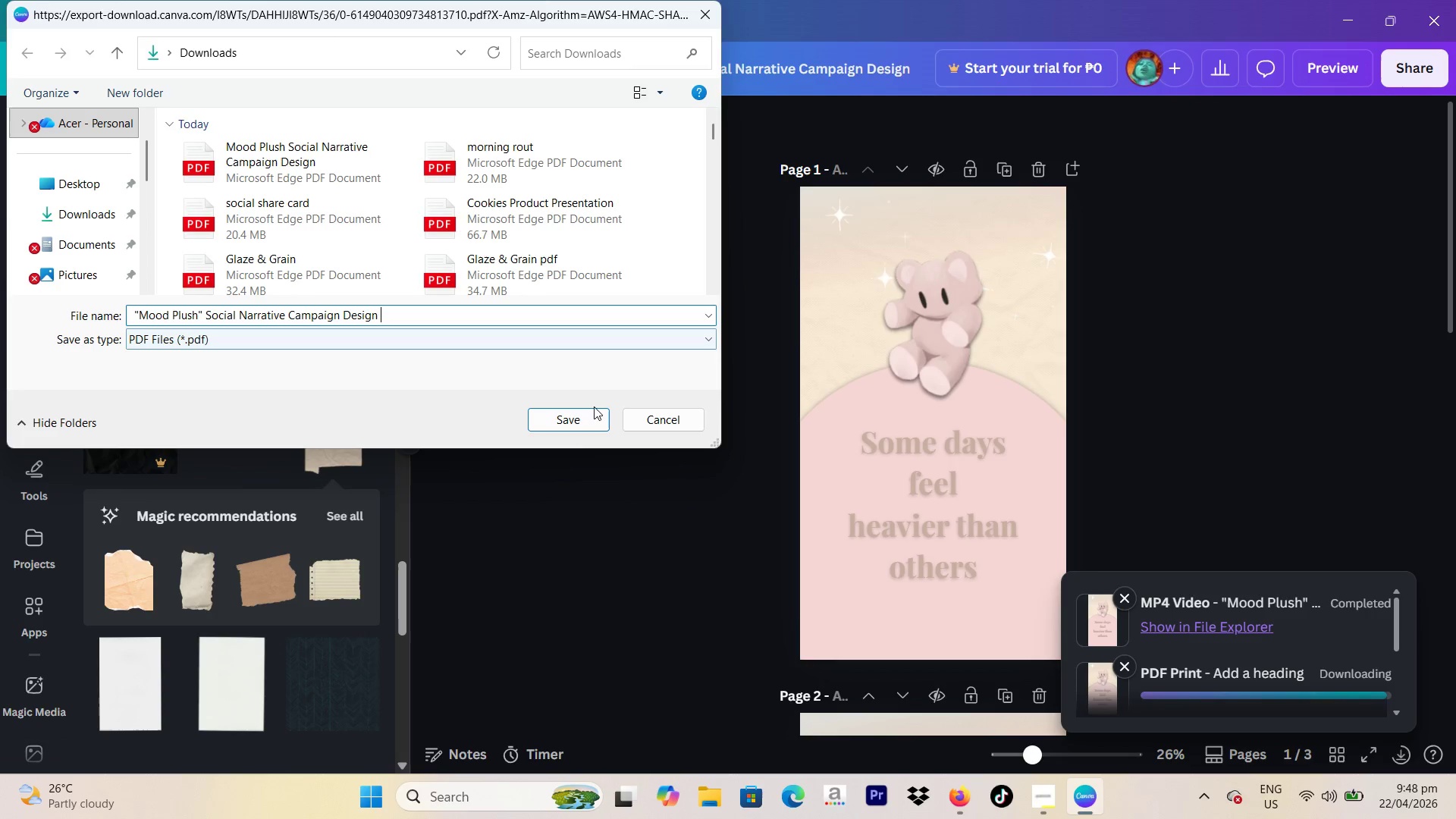 
left_click([579, 428])
 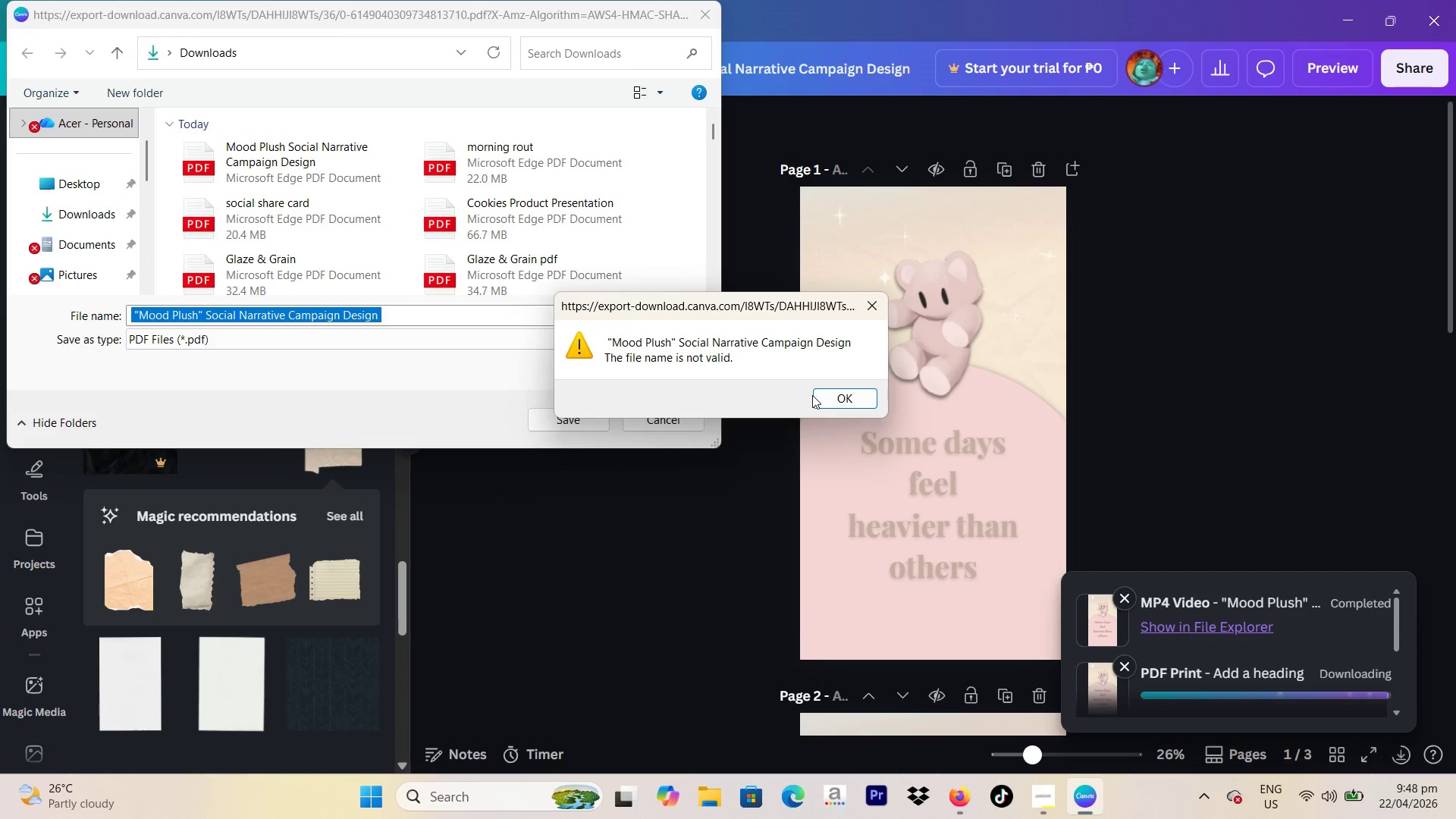 
left_click([837, 392])
 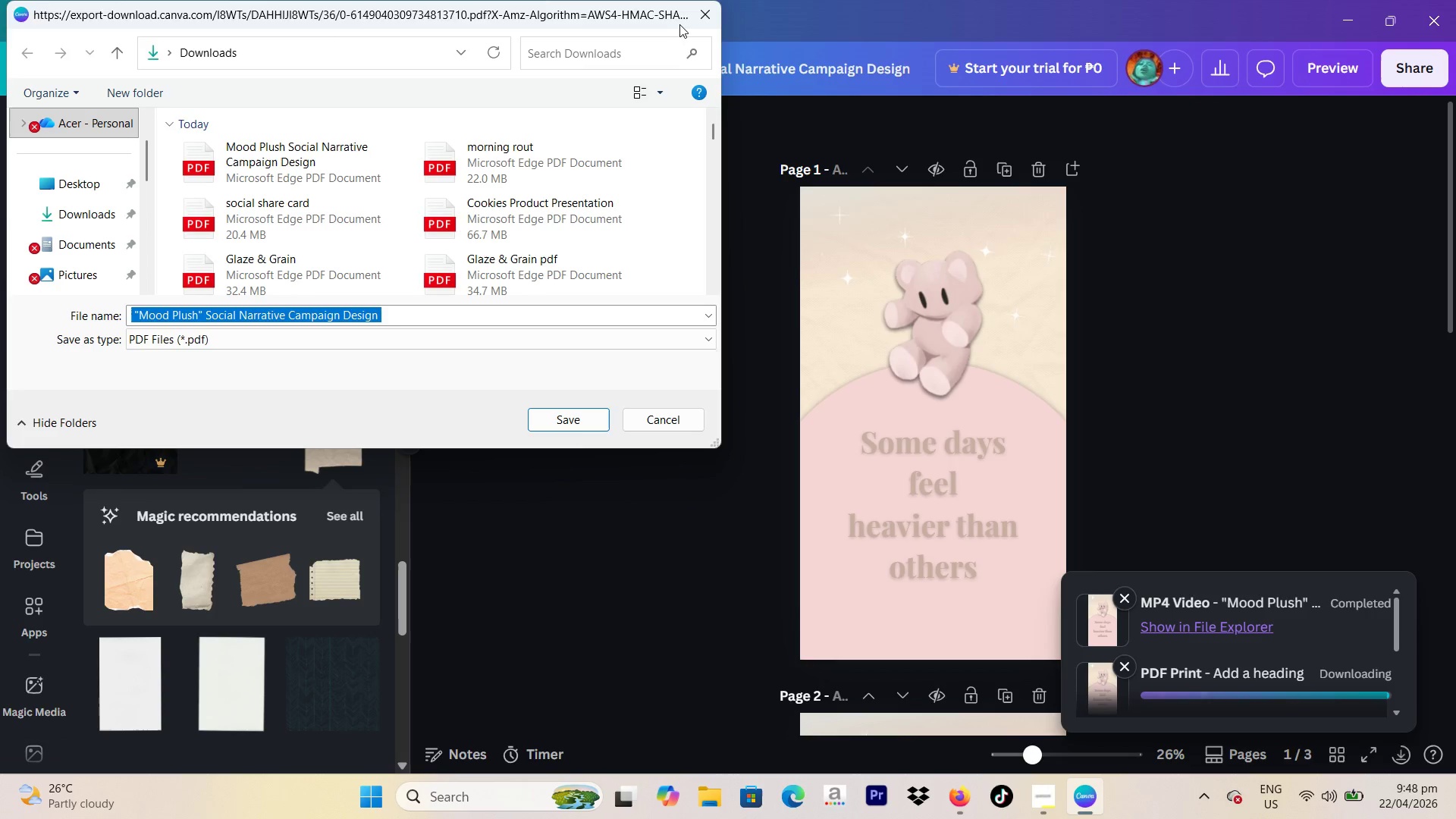 
left_click([701, 14])
 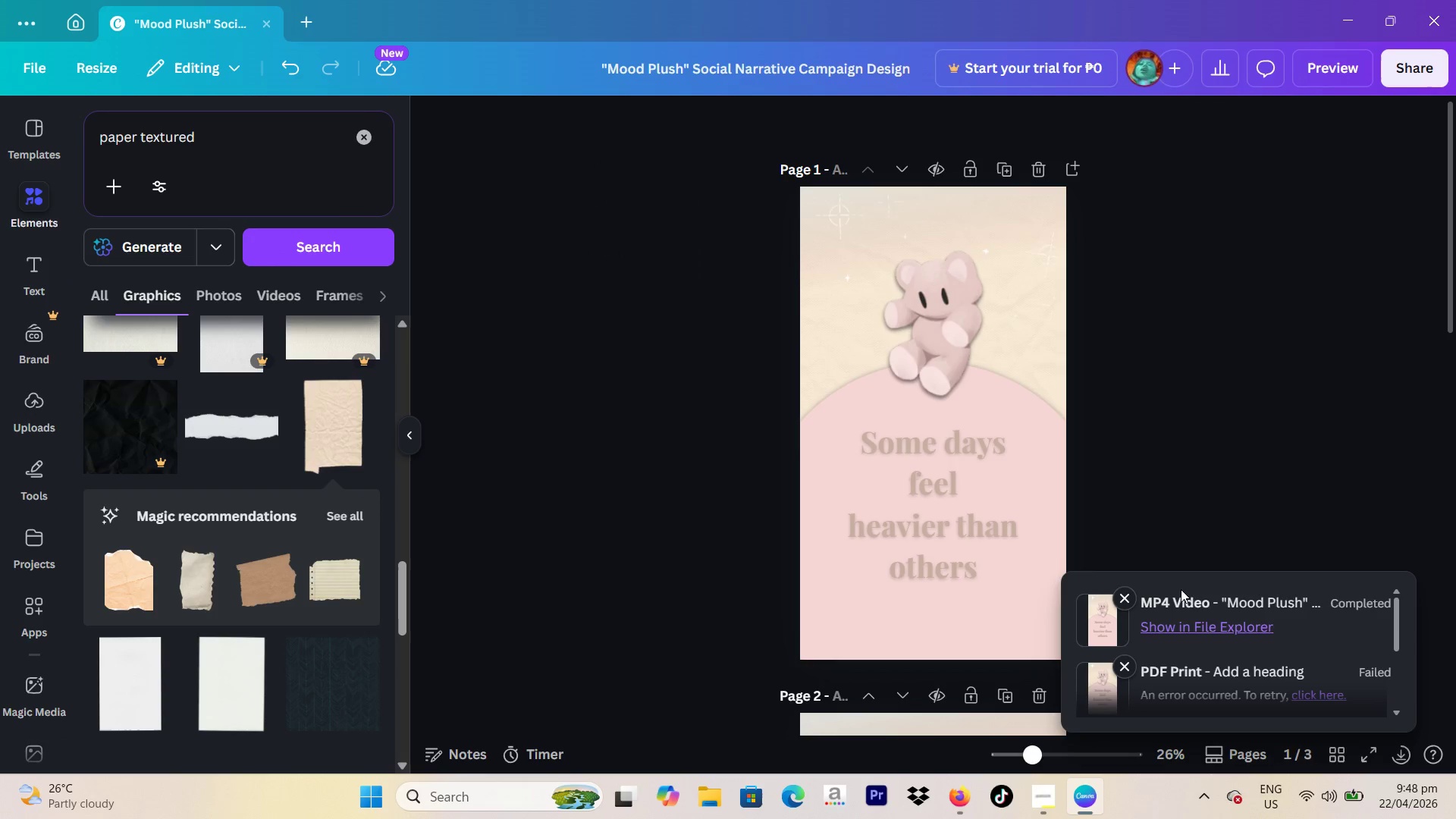 
left_click([1207, 626])
 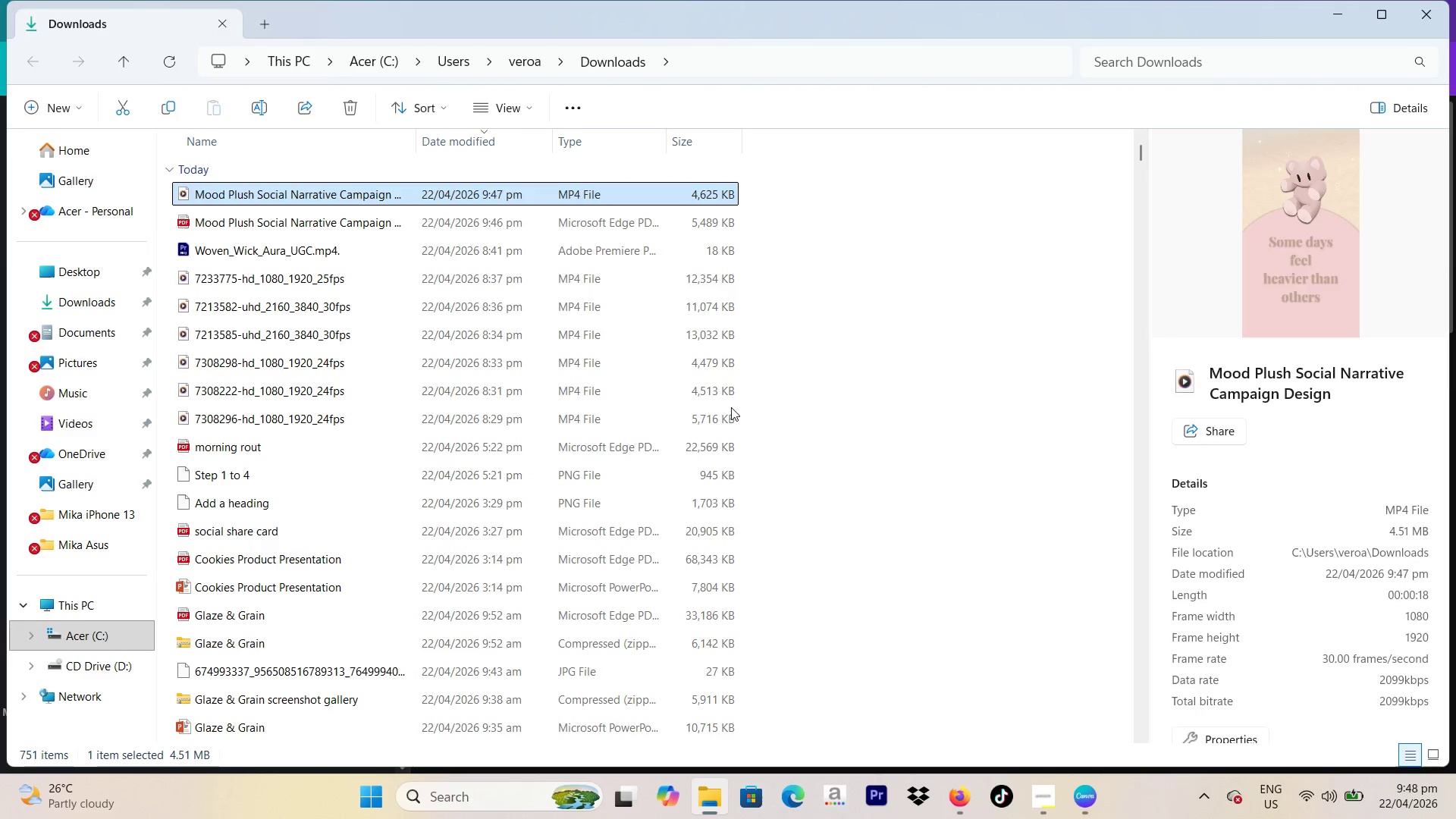 
scroll: coordinate [644, 403], scroll_direction: up, amount: 1.0
 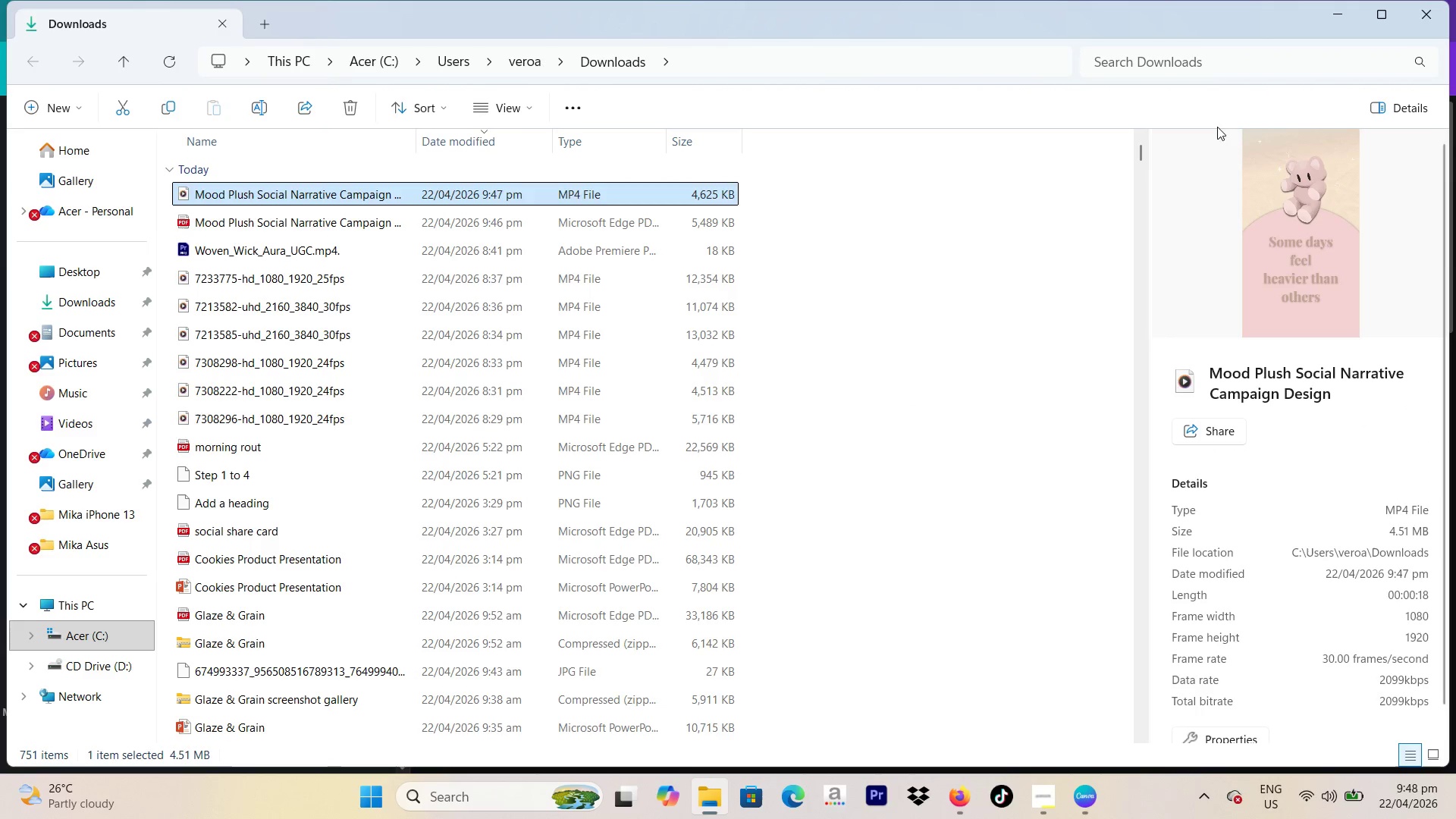 
left_click([1338, 8])
 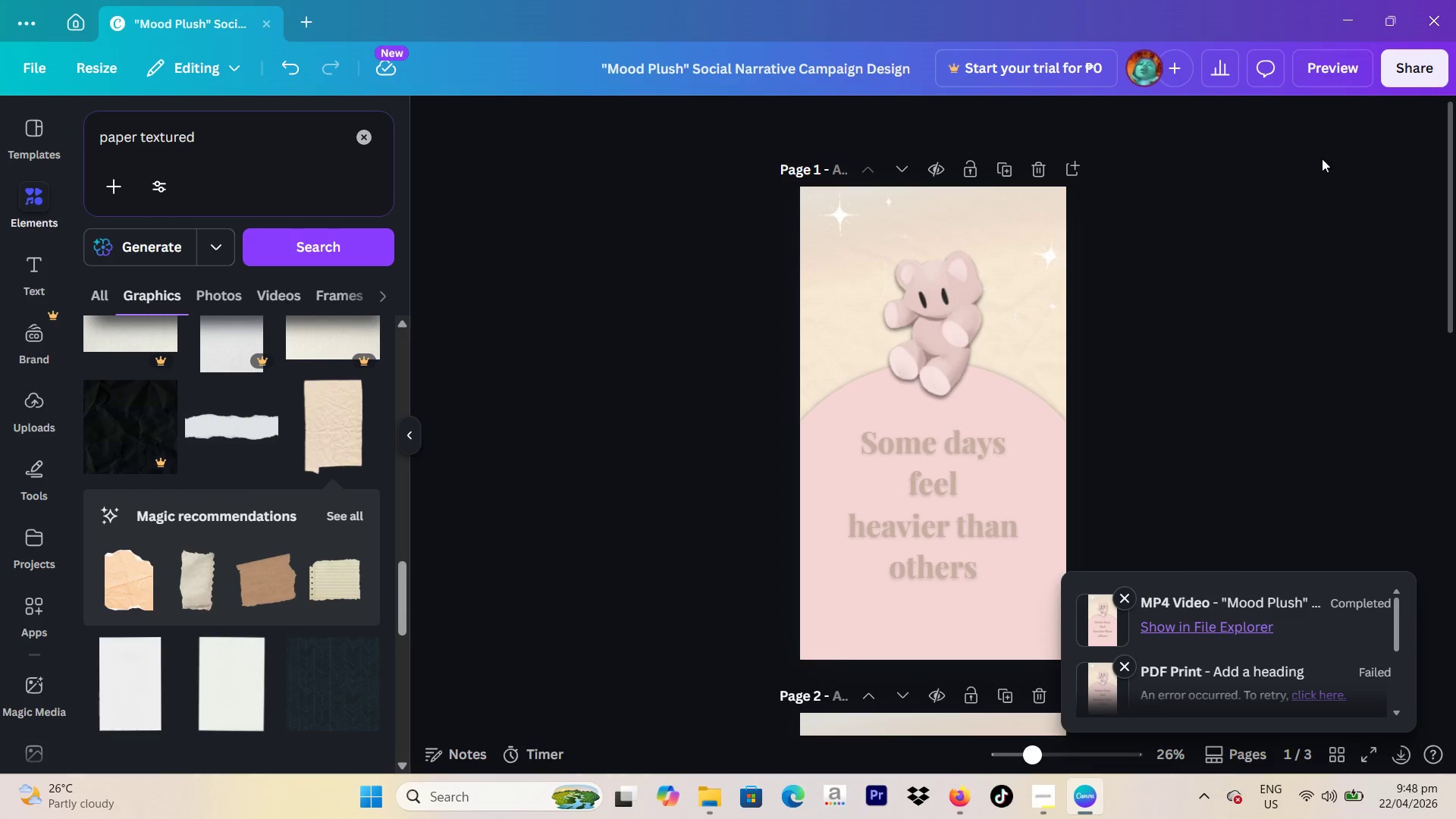 
left_click([1286, 209])
 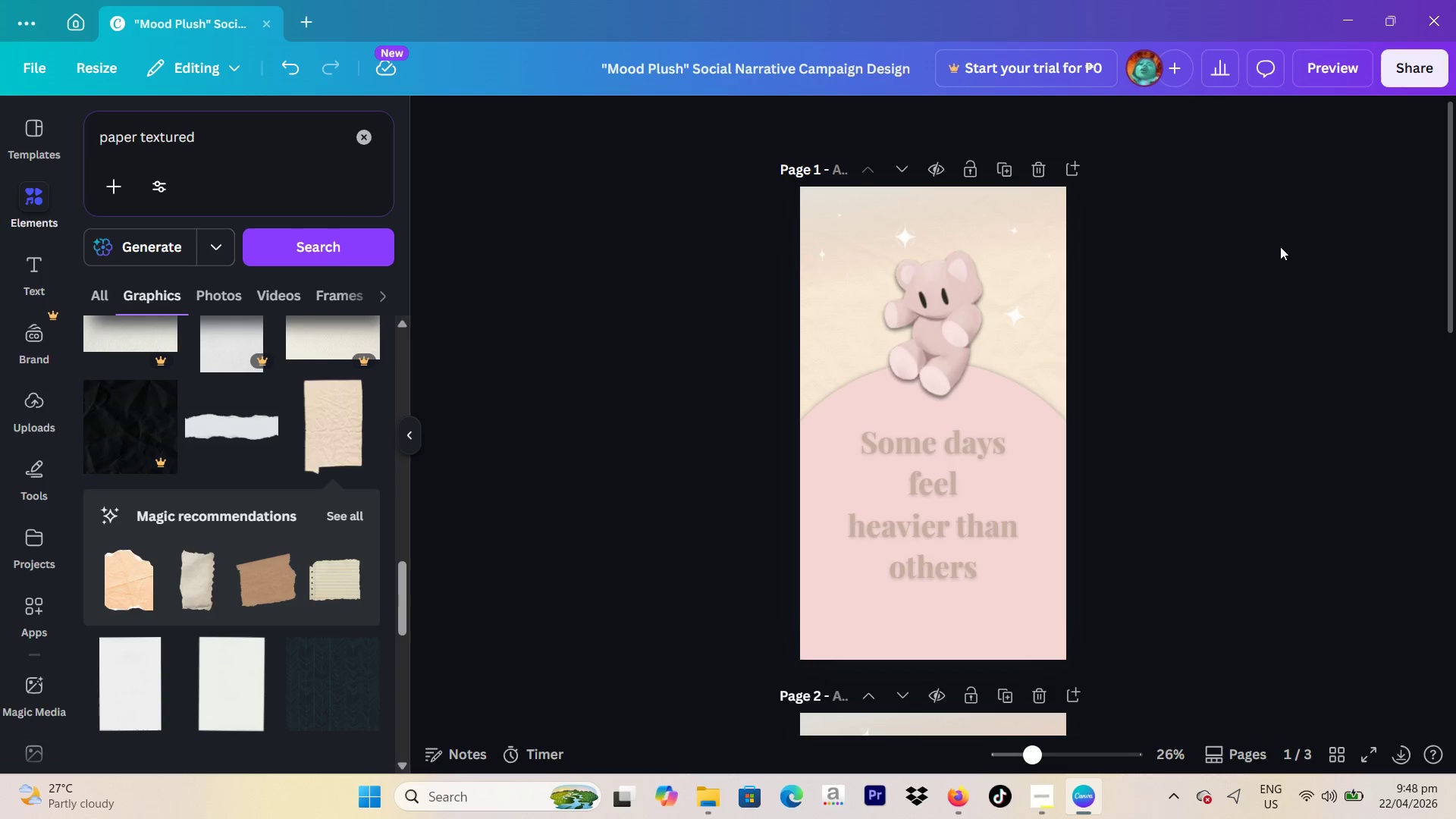 
wait(17.51)
 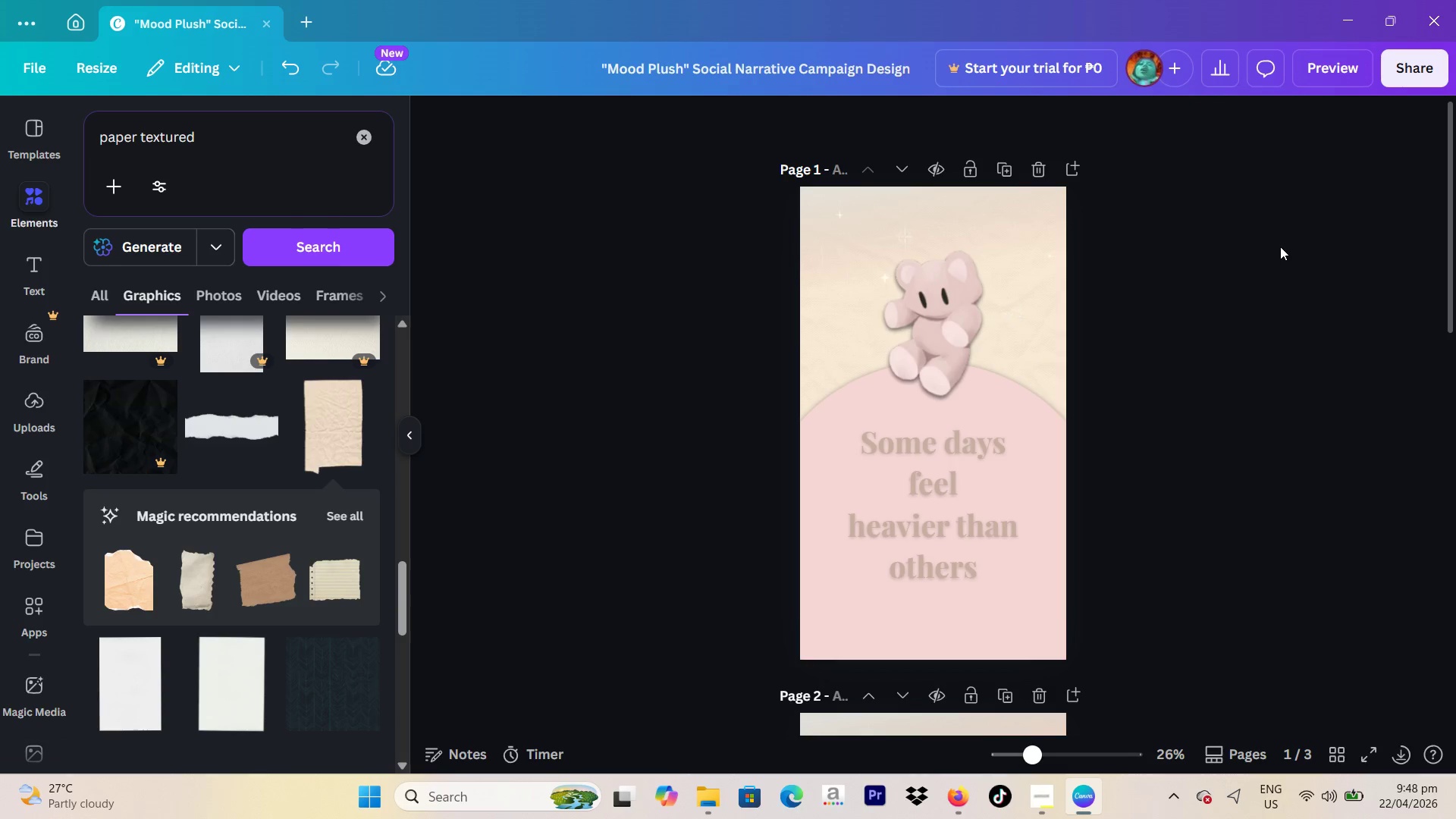 
key(Alt+Tab)
 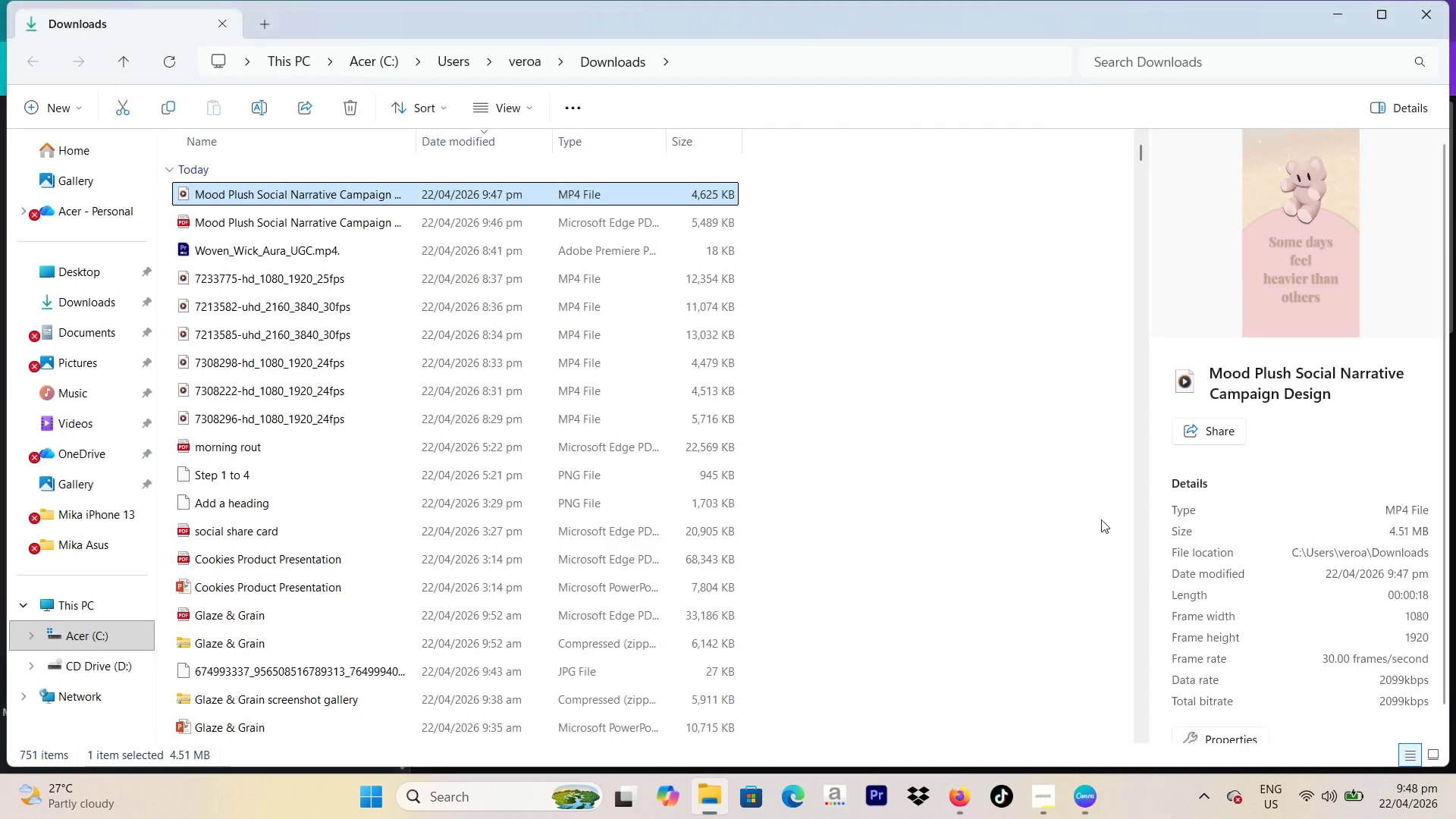 
key(Alt+Tab)
 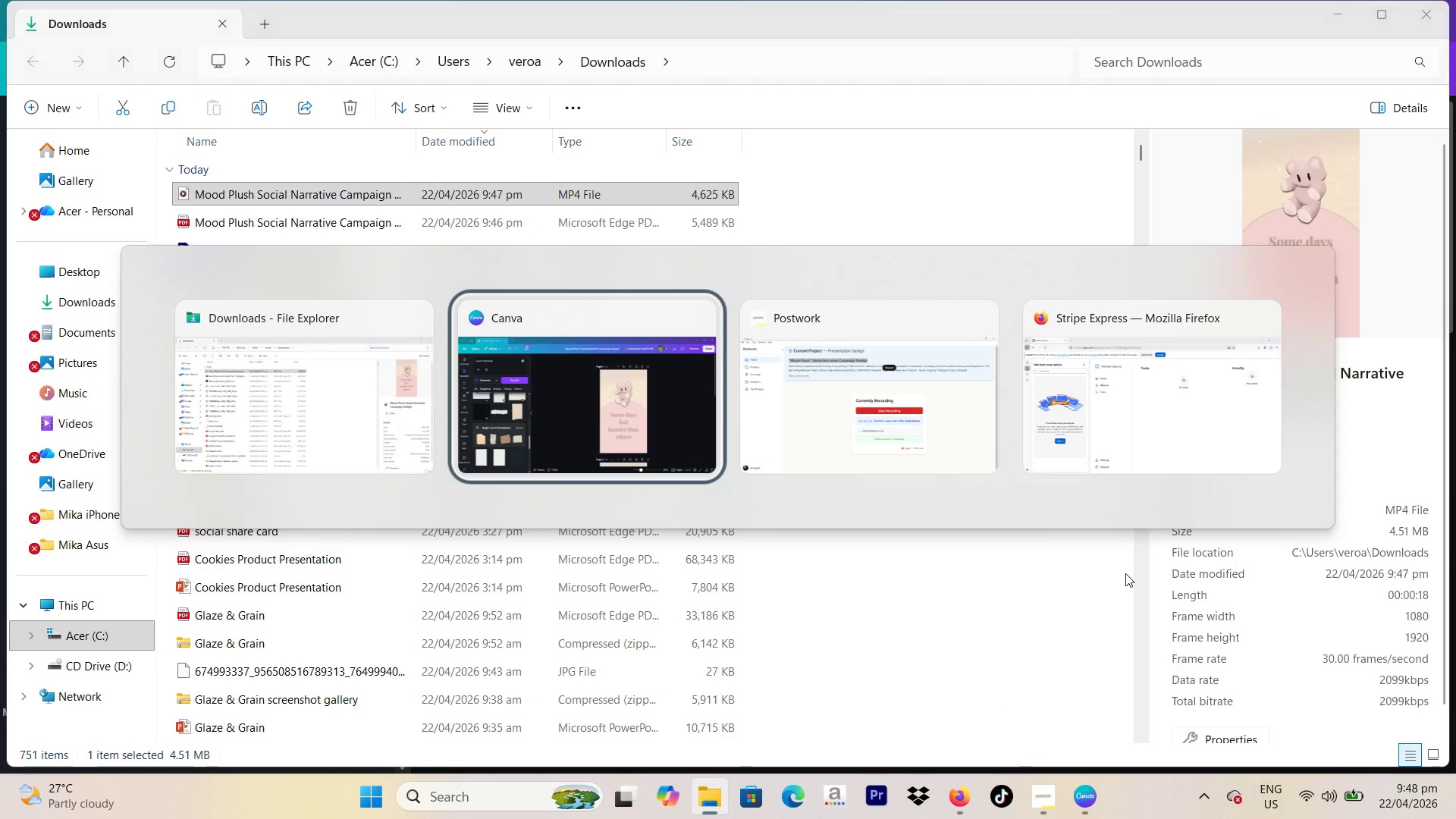 
key(Alt+Tab)